 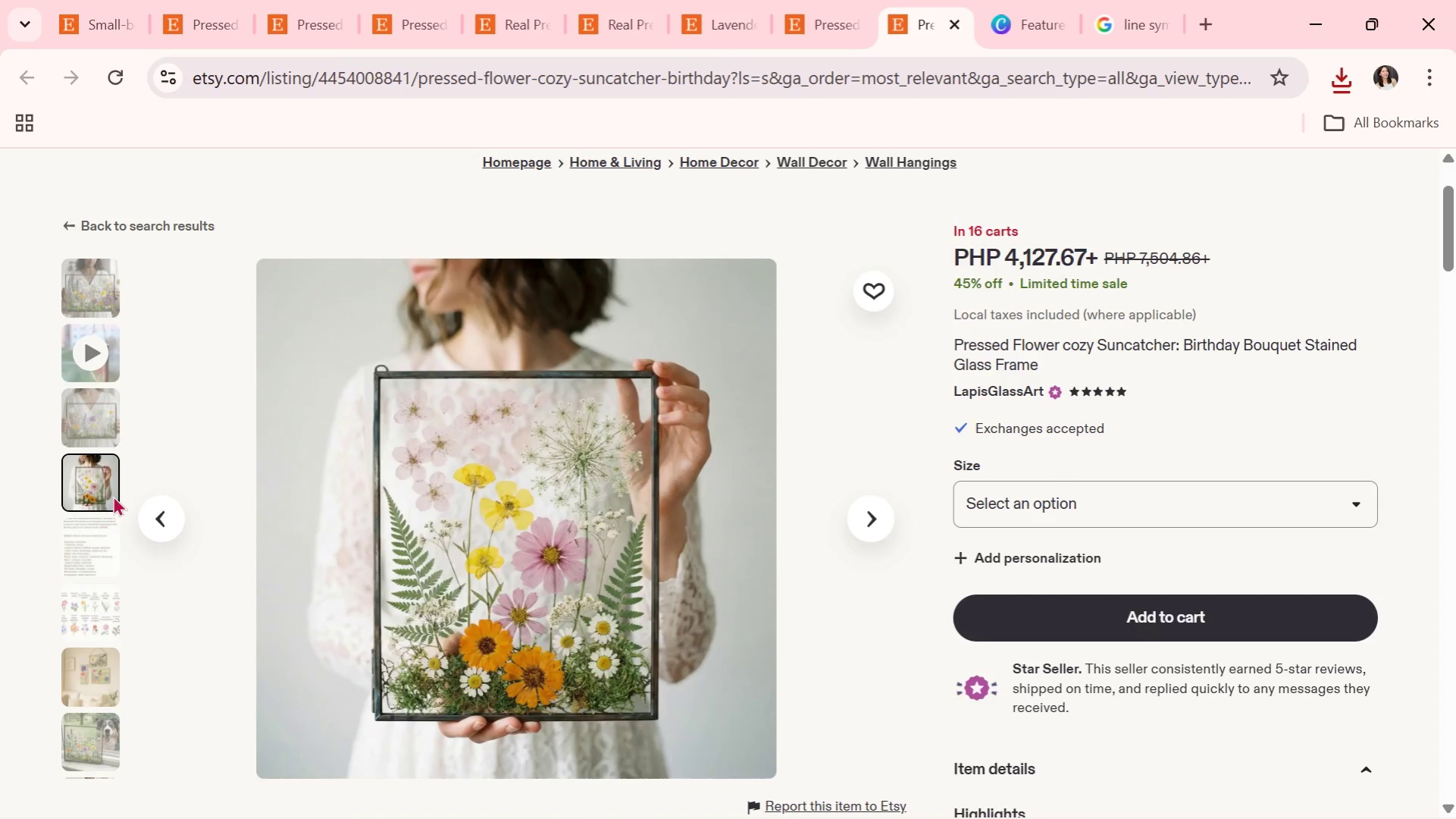 
left_click([77, 655])
 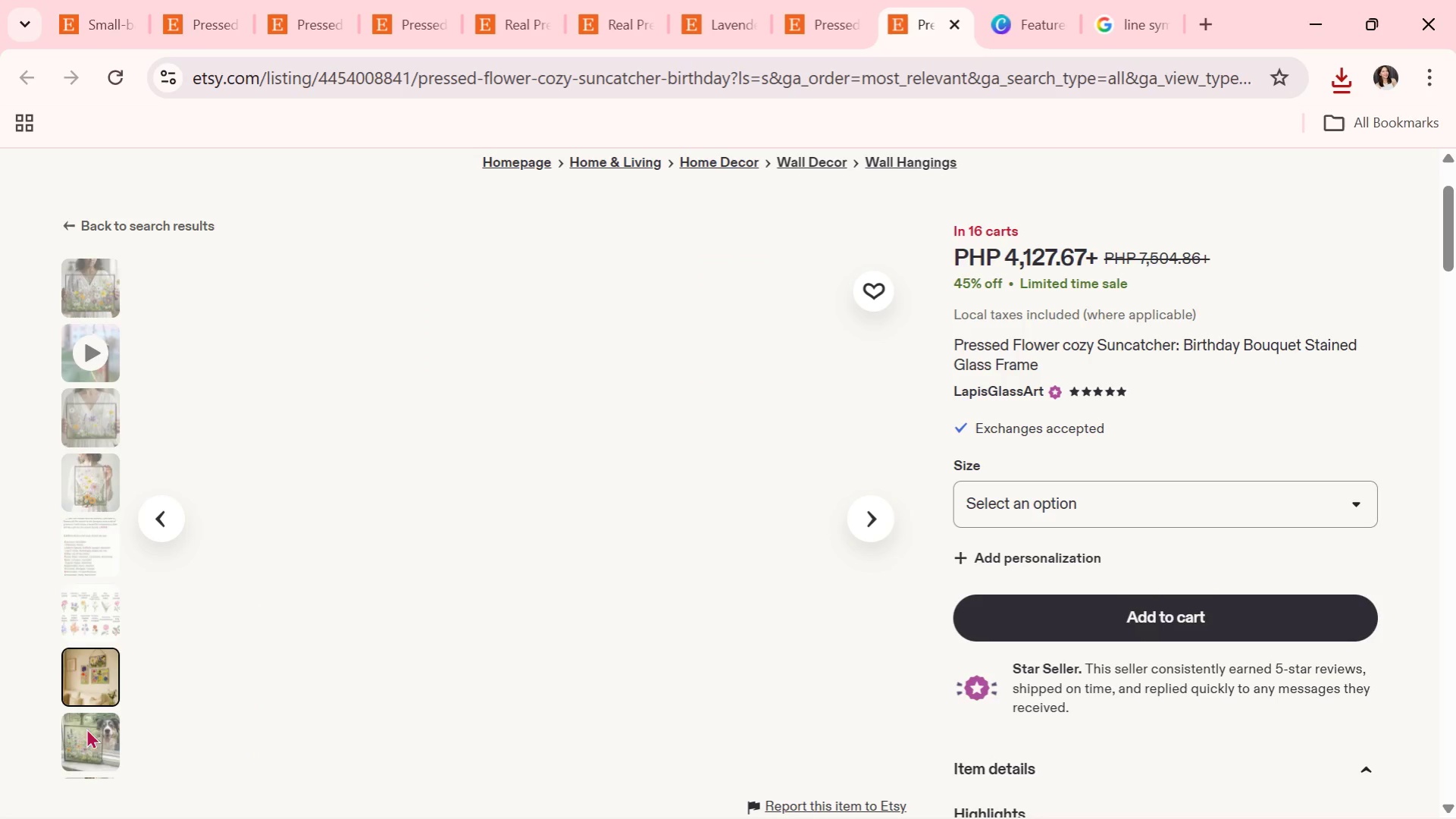 
left_click([93, 732])
 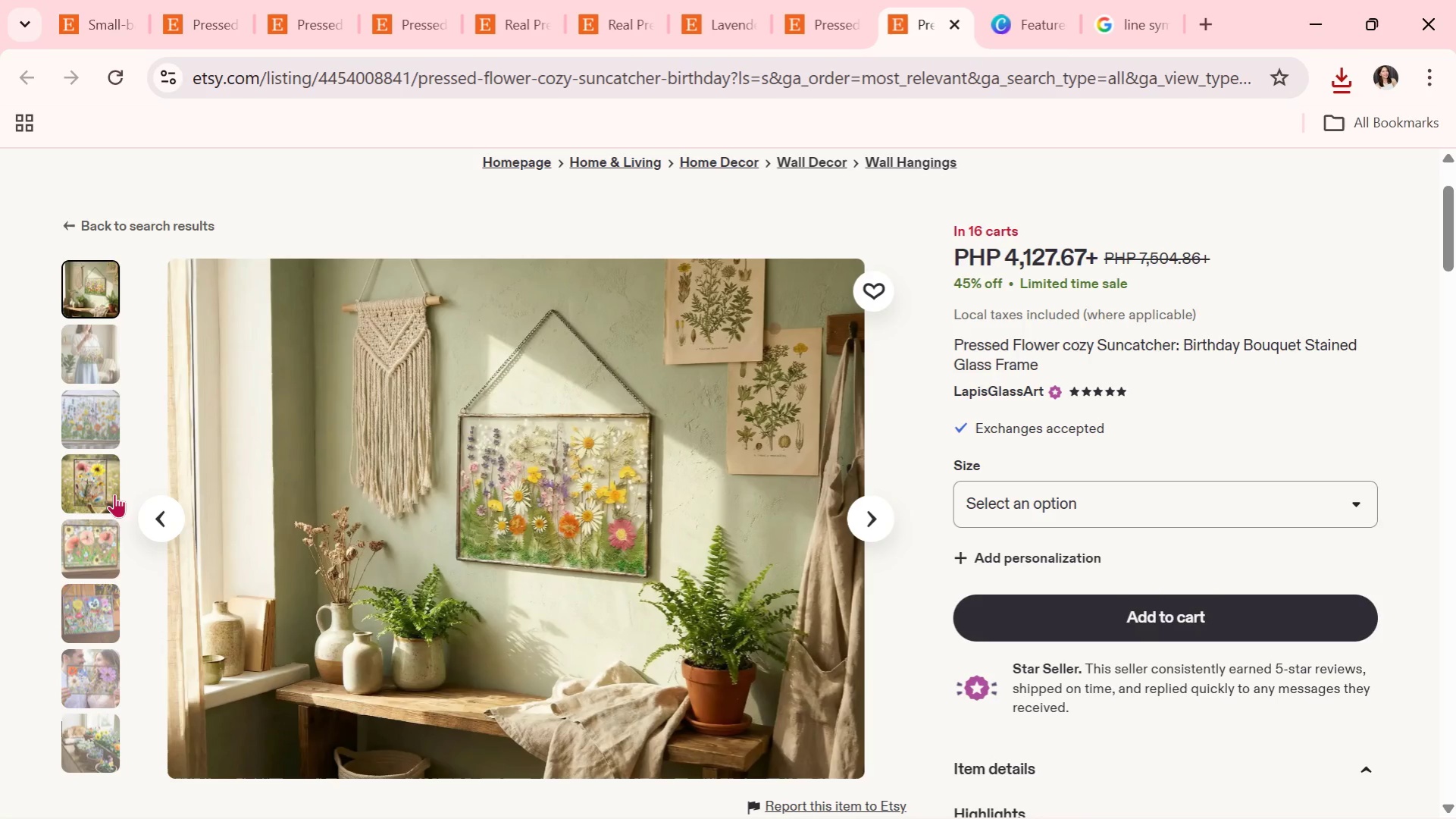 
left_click([114, 494])
 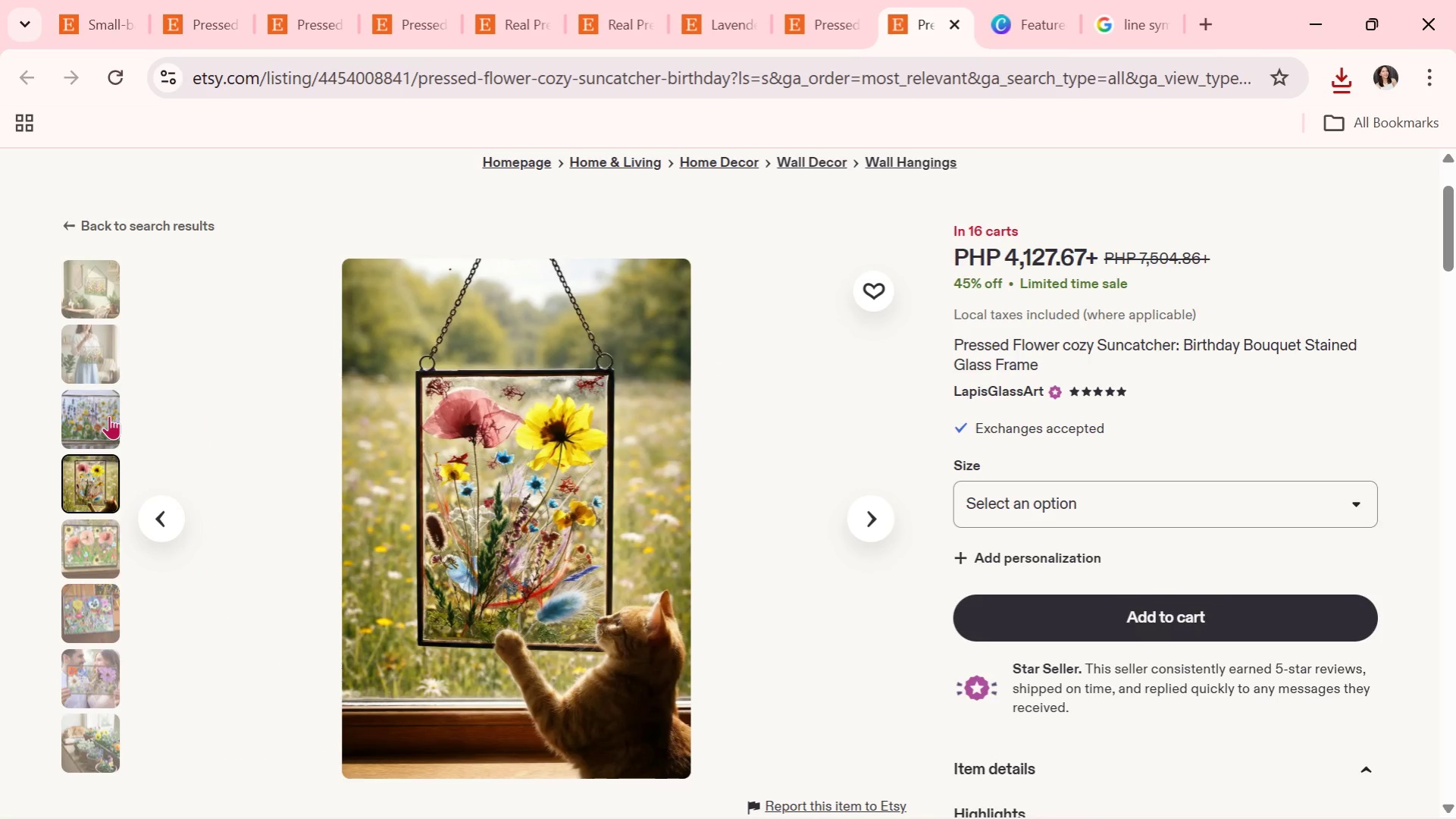 
left_click([109, 416])
 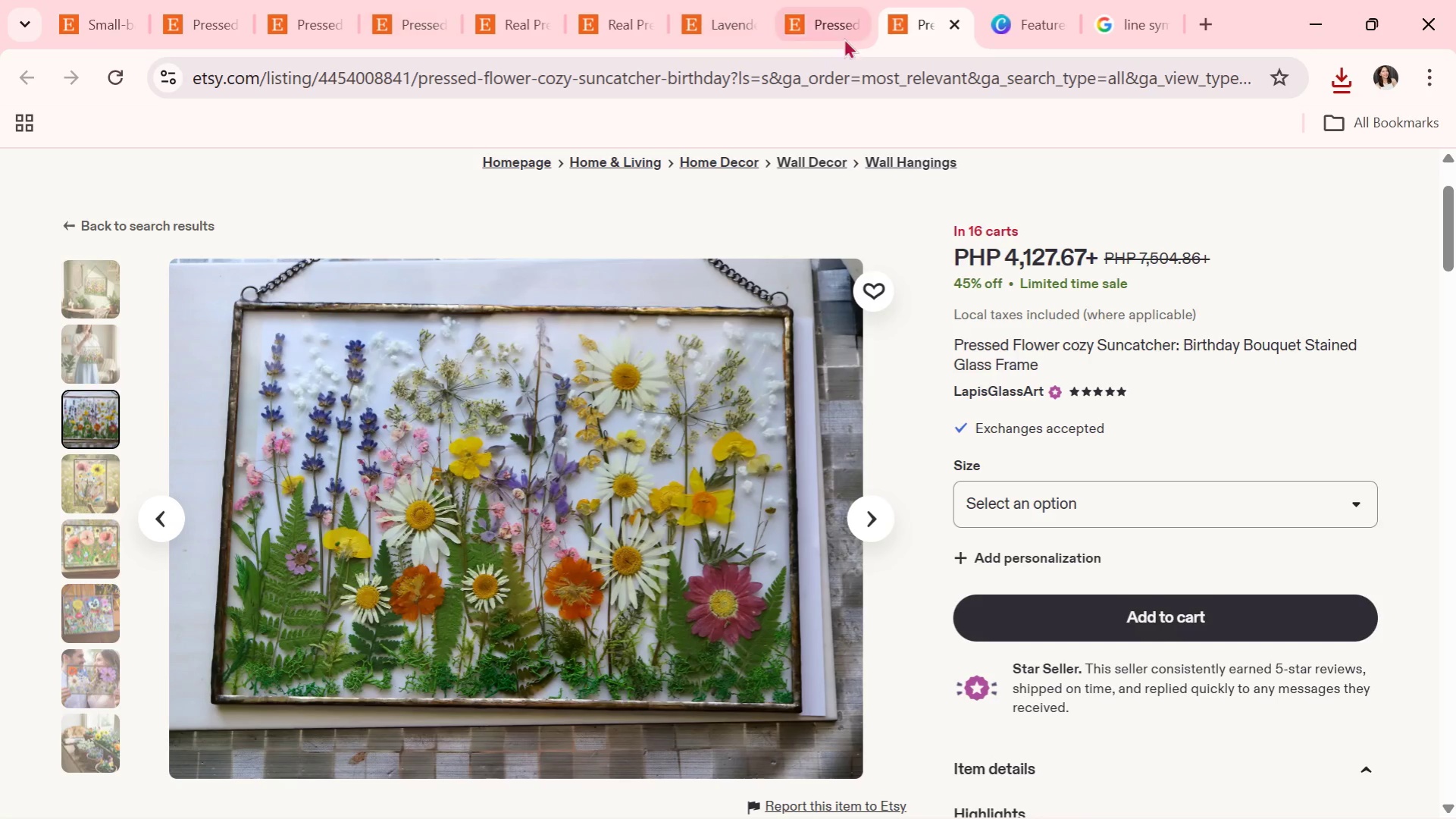 
left_click([949, 22])
 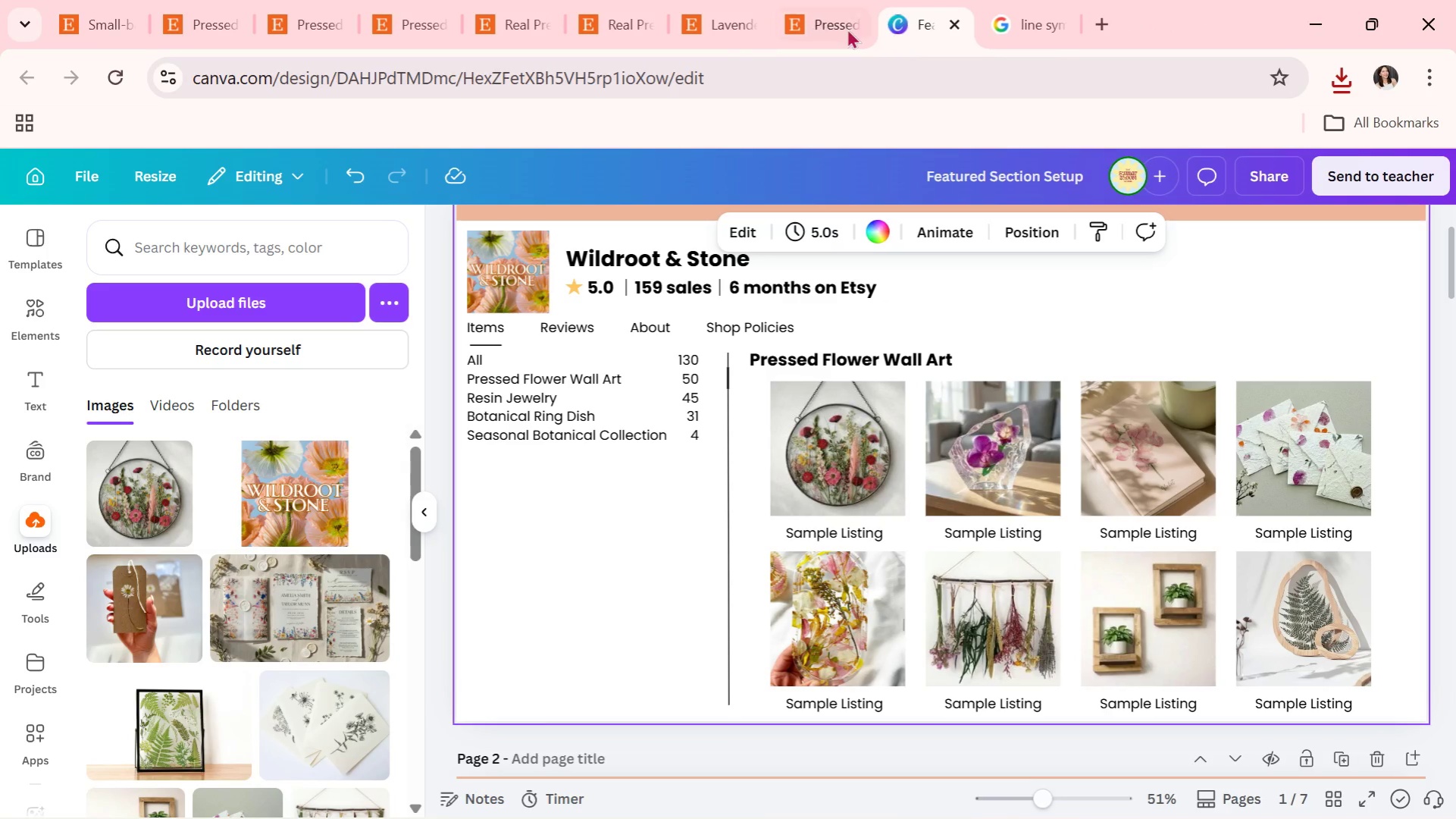 
left_click([847, 27])
 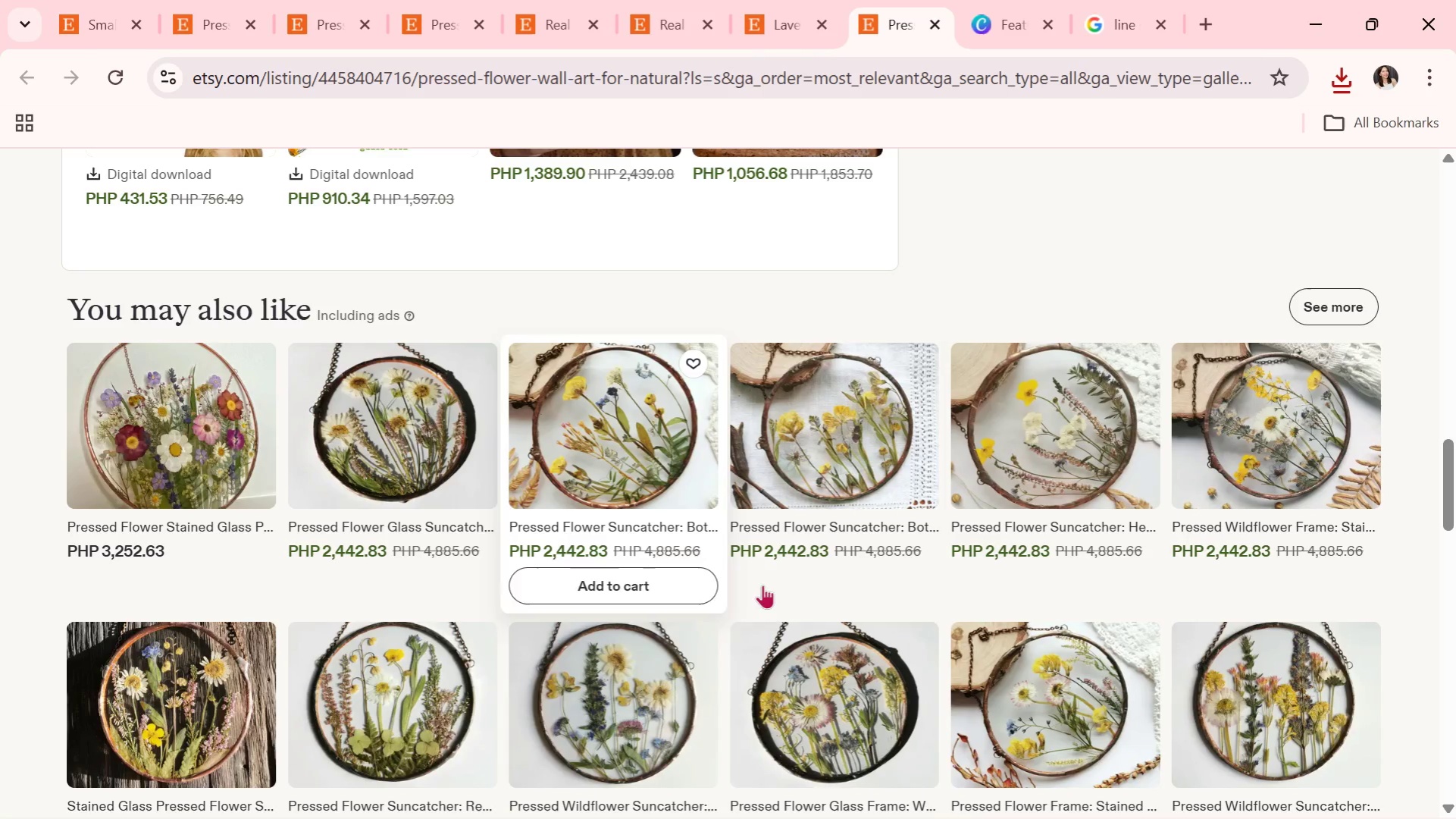 
scroll: coordinate [609, 604], scroll_direction: down, amount: 6.0
 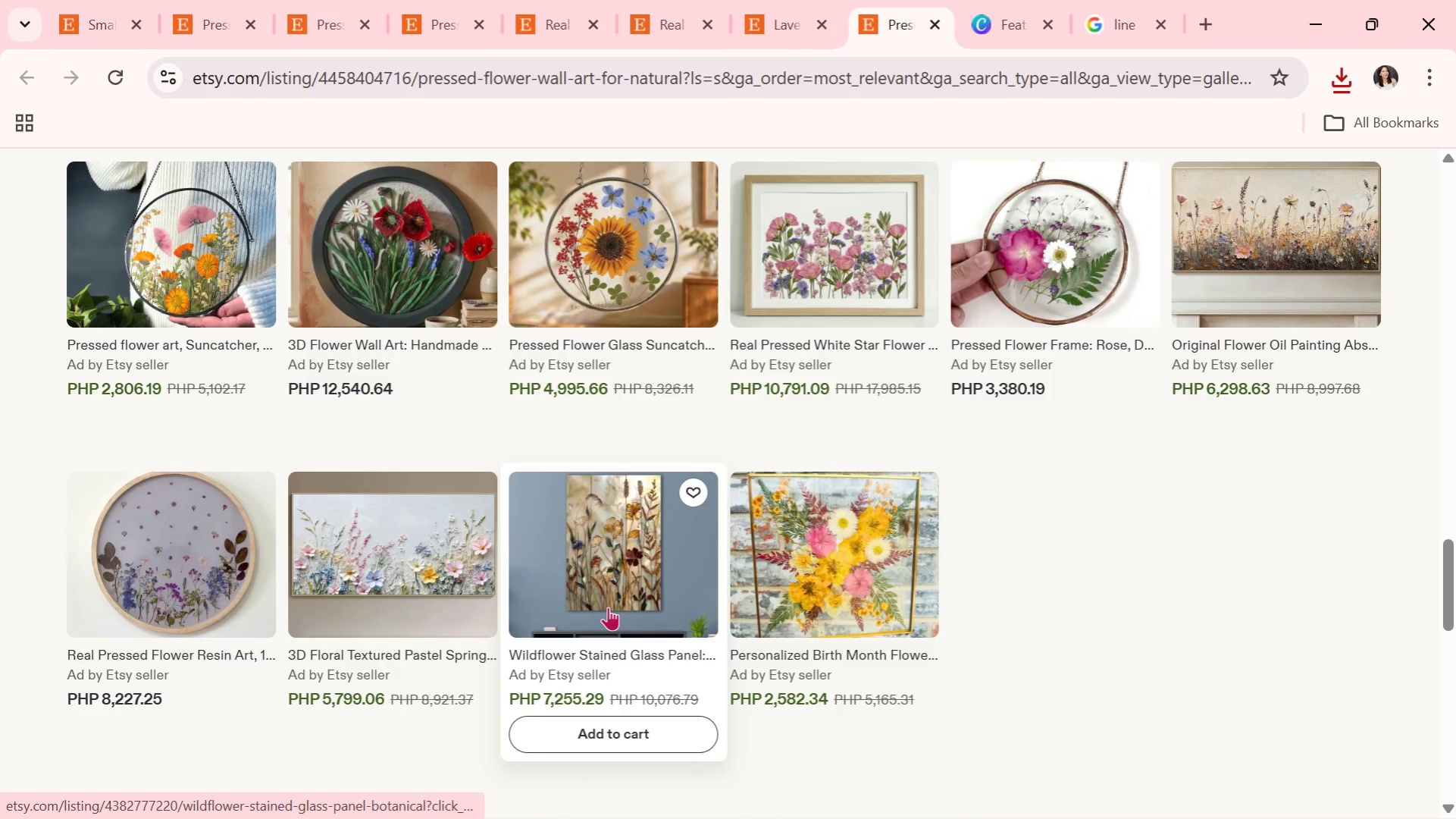 
scroll: coordinate [539, 482], scroll_direction: up, amount: 7.0
 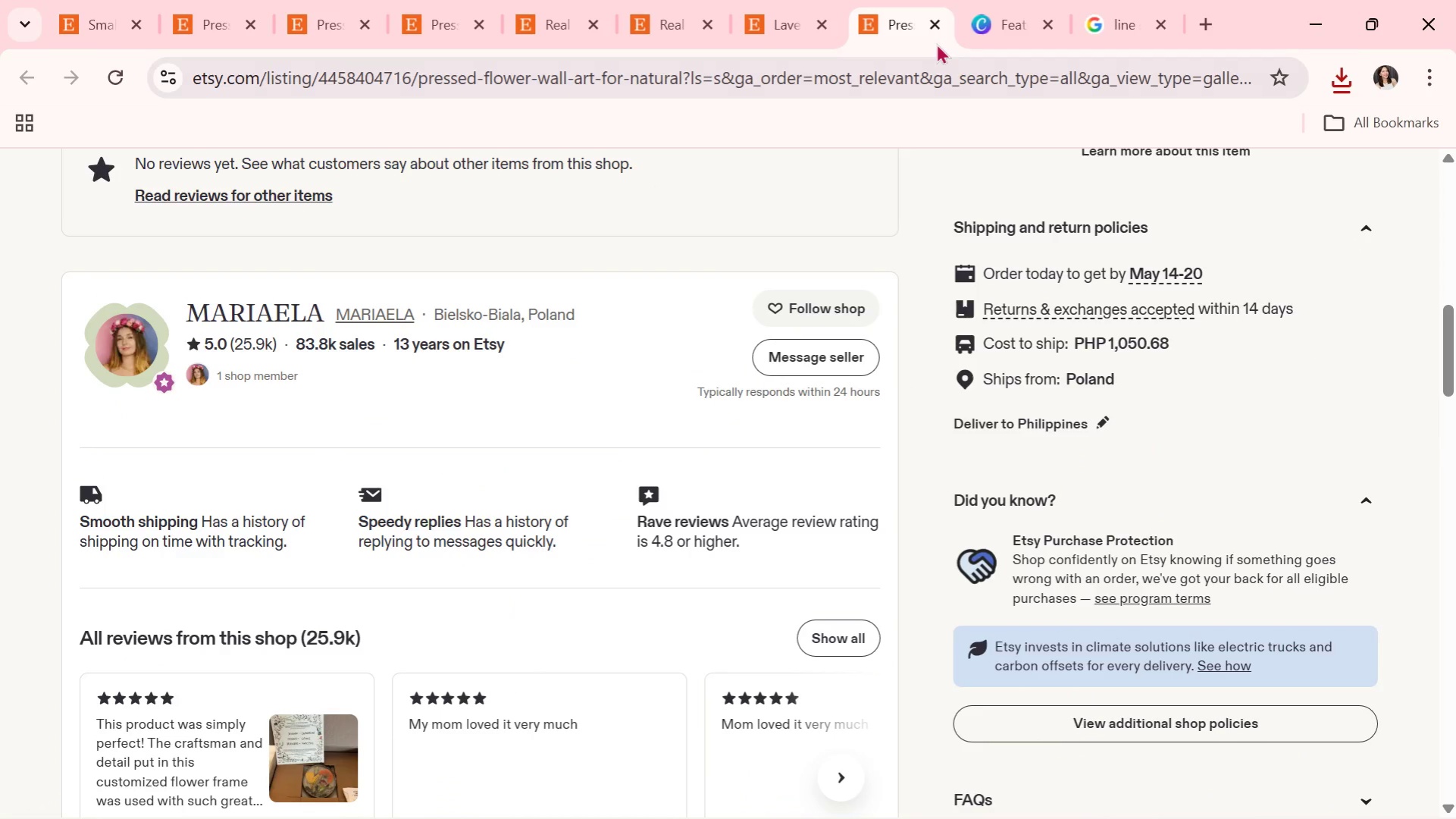 
left_click([934, 27])
 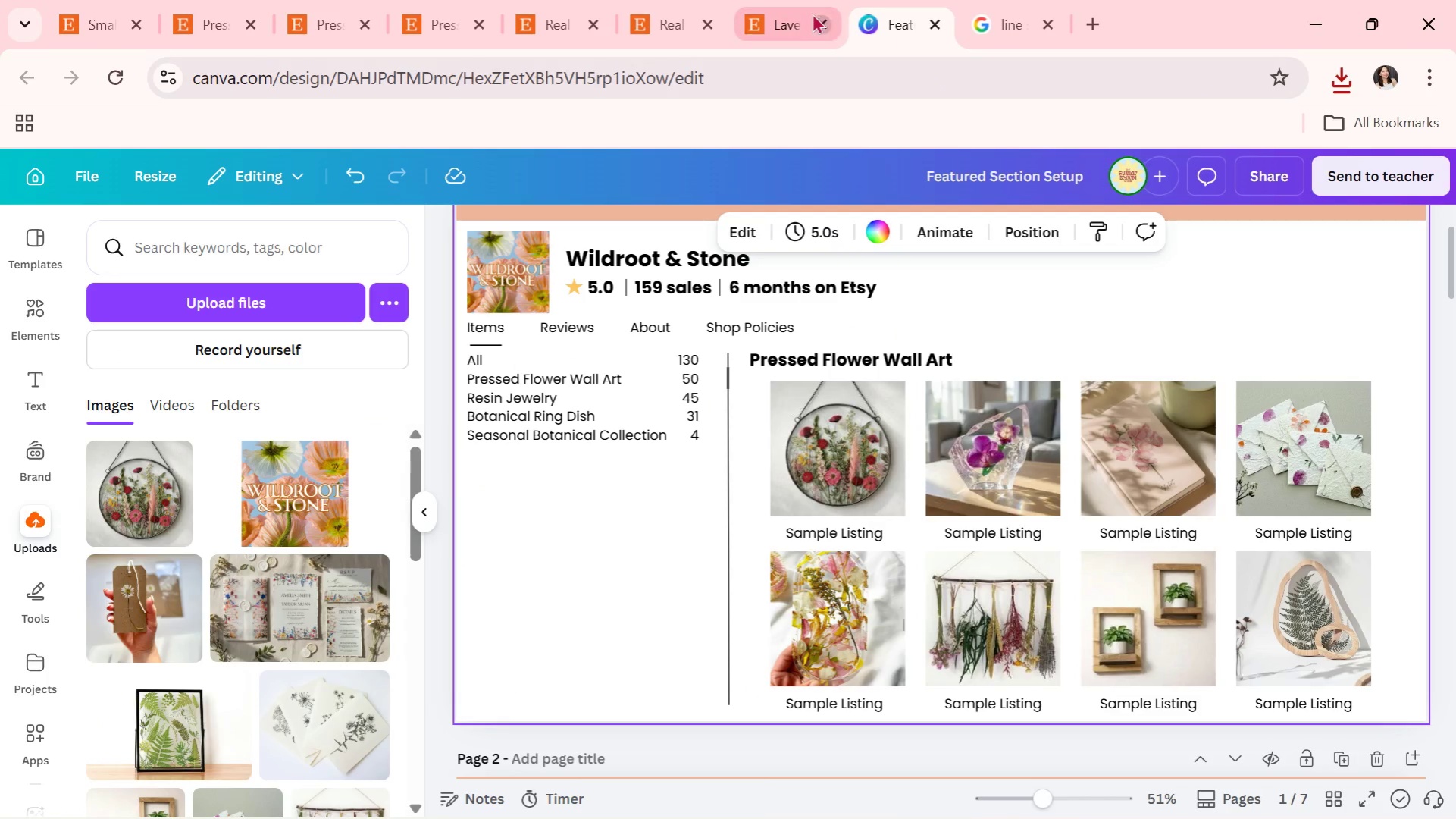 
left_click([783, 0])
 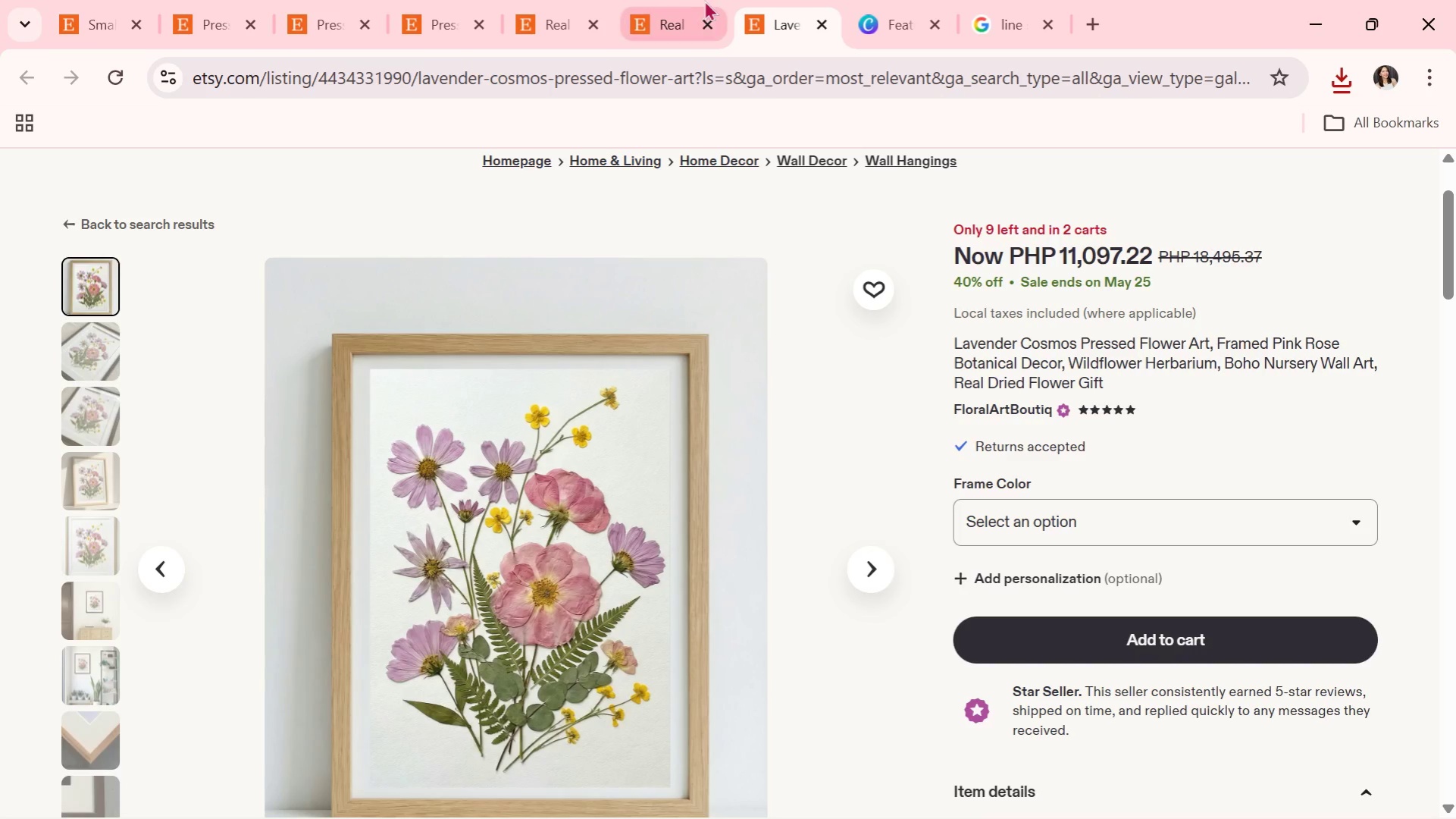 
left_click([682, 0])
 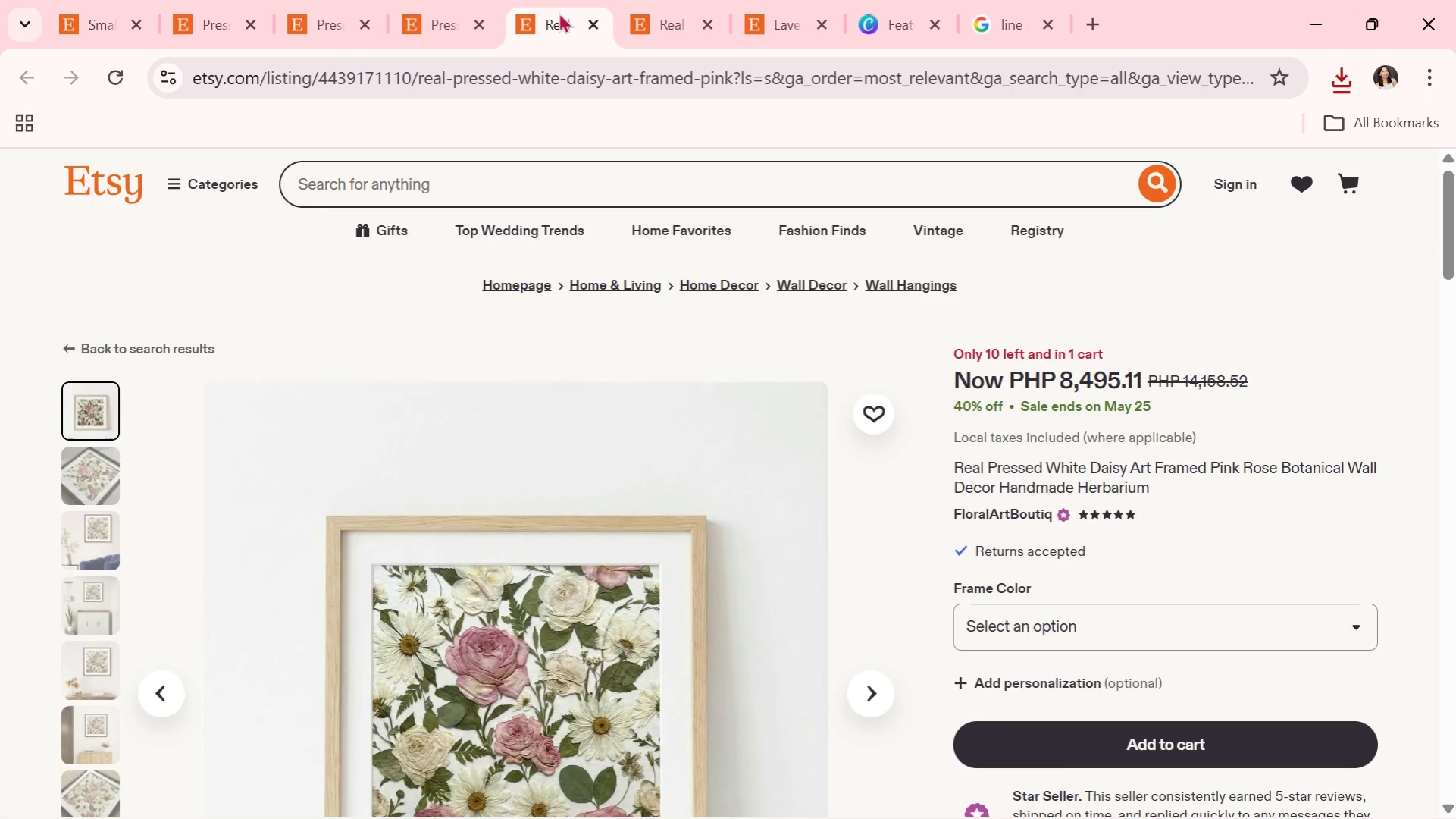 
double_click([447, 14])
 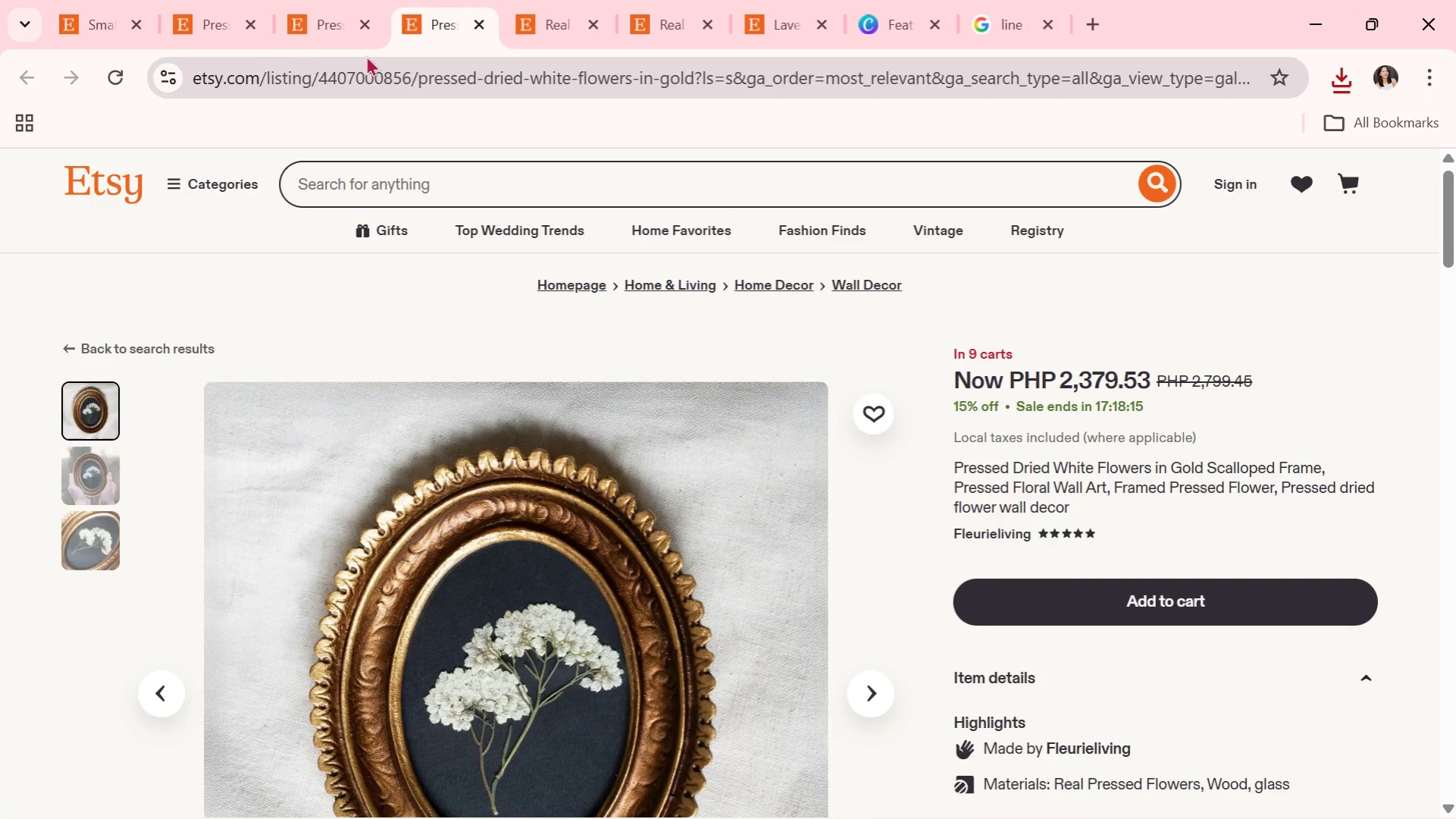 
left_click([332, 19])
 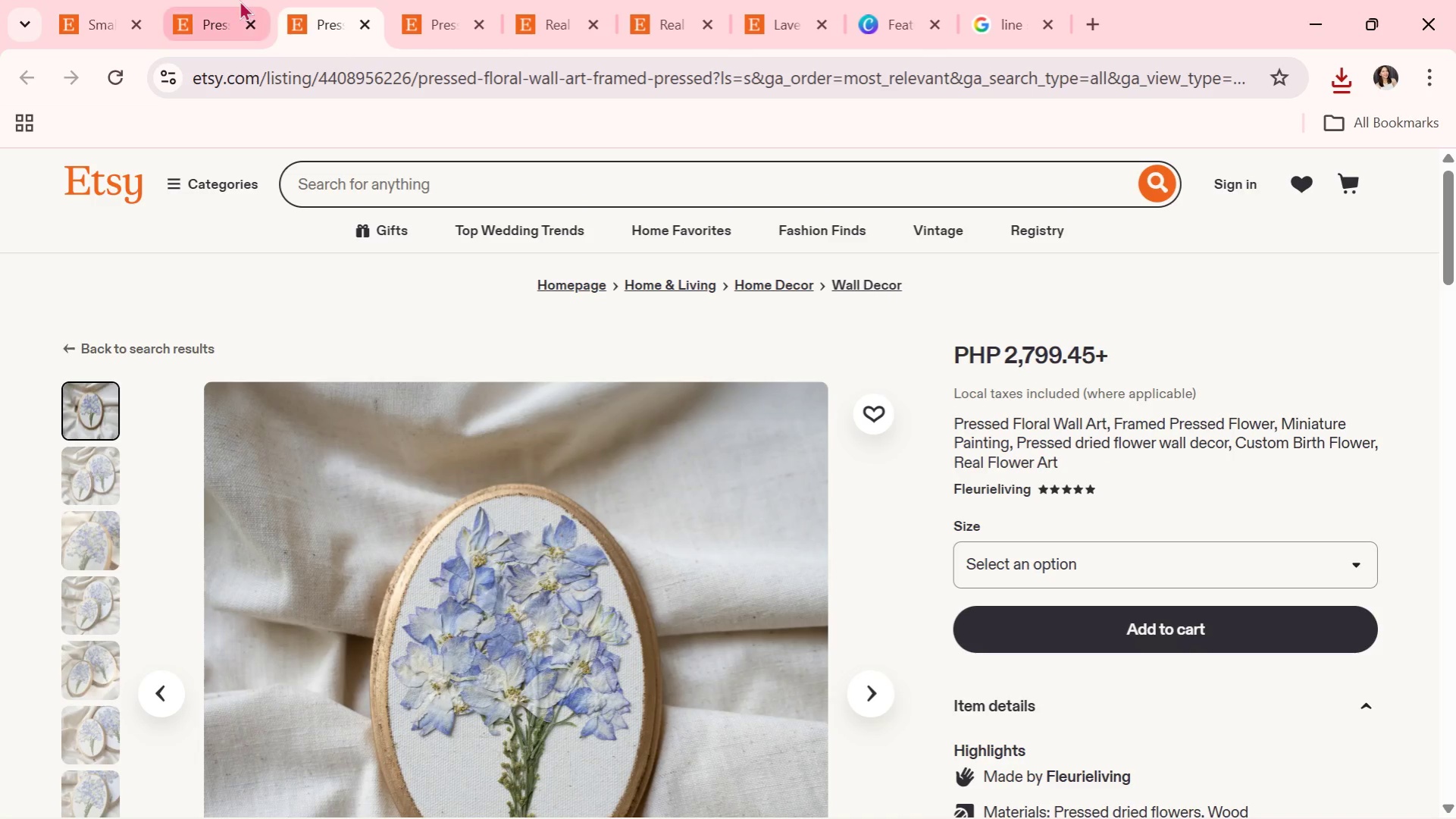 
left_click([235, 0])
 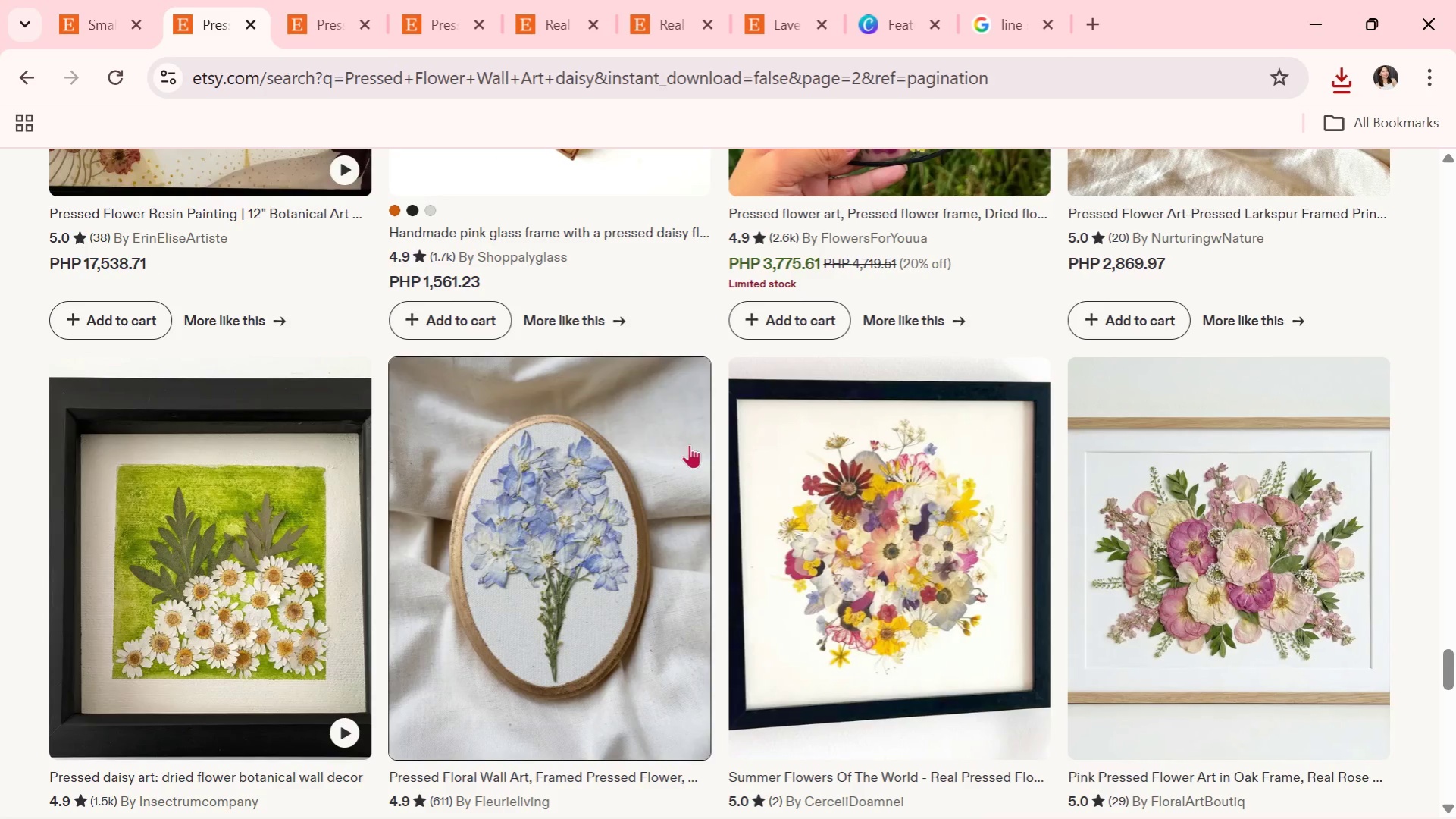 
scroll: coordinate [685, 522], scroll_direction: down, amount: 8.0
 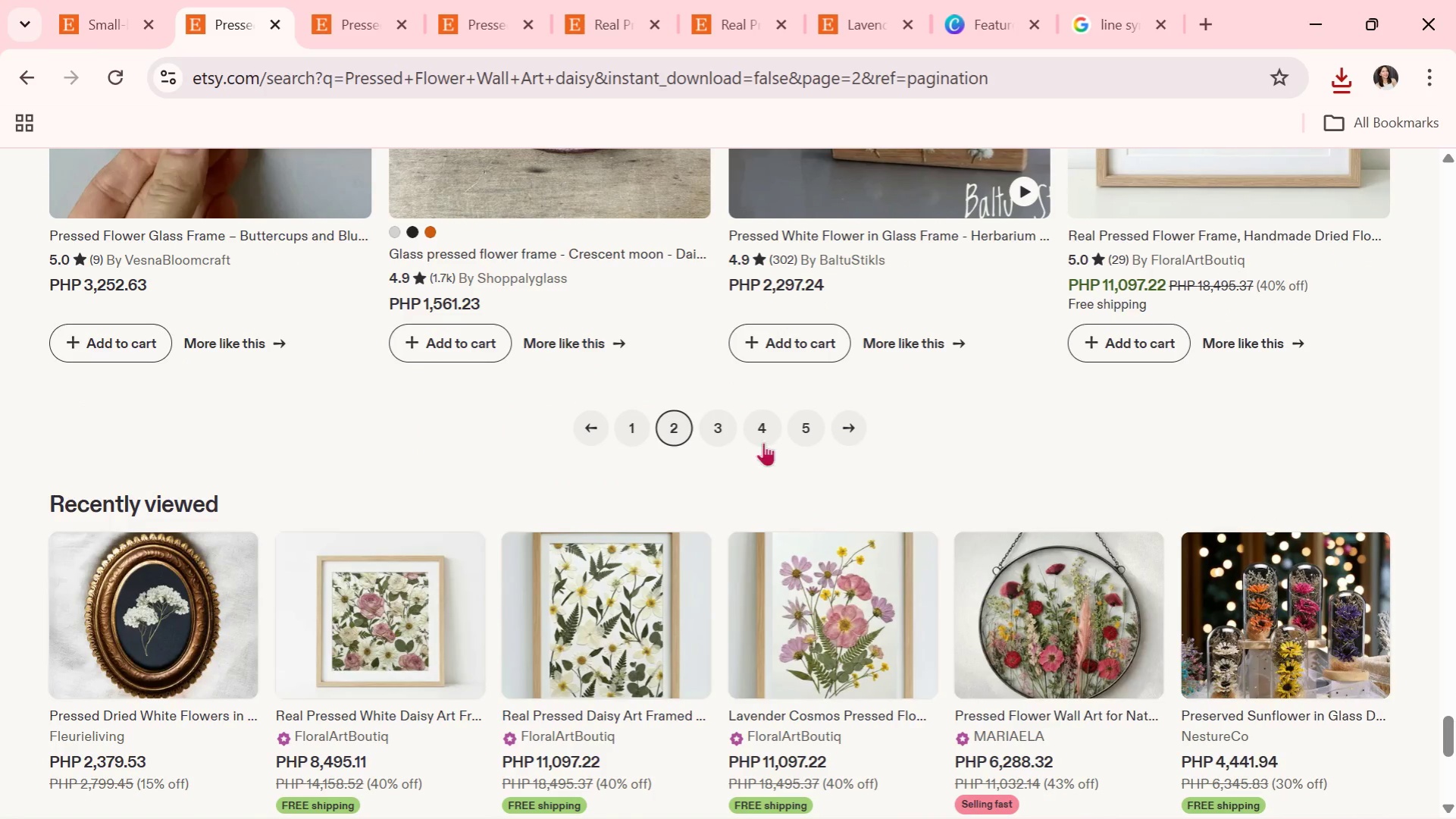 
left_click([719, 426])
 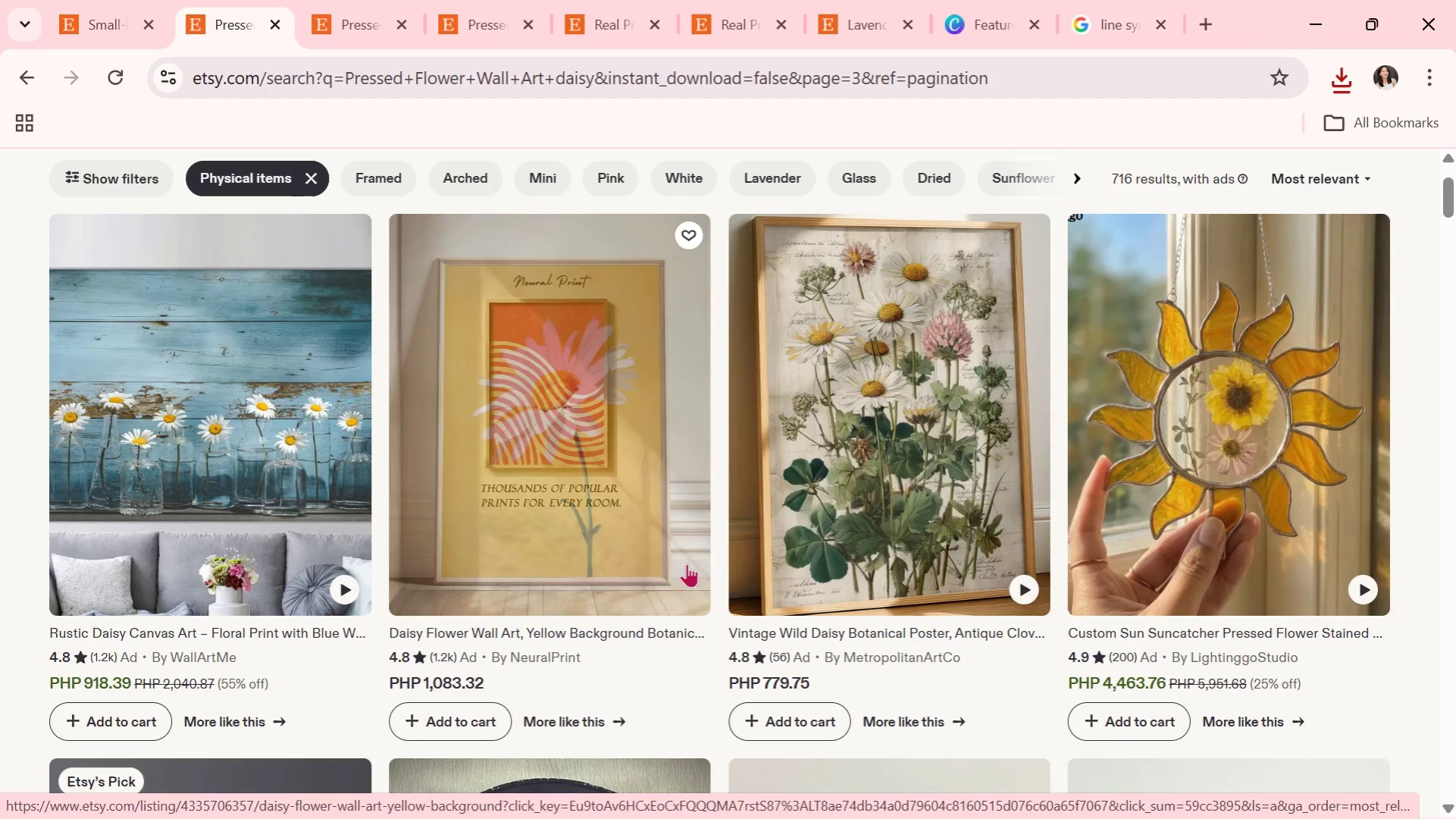 
wait(5.44)
 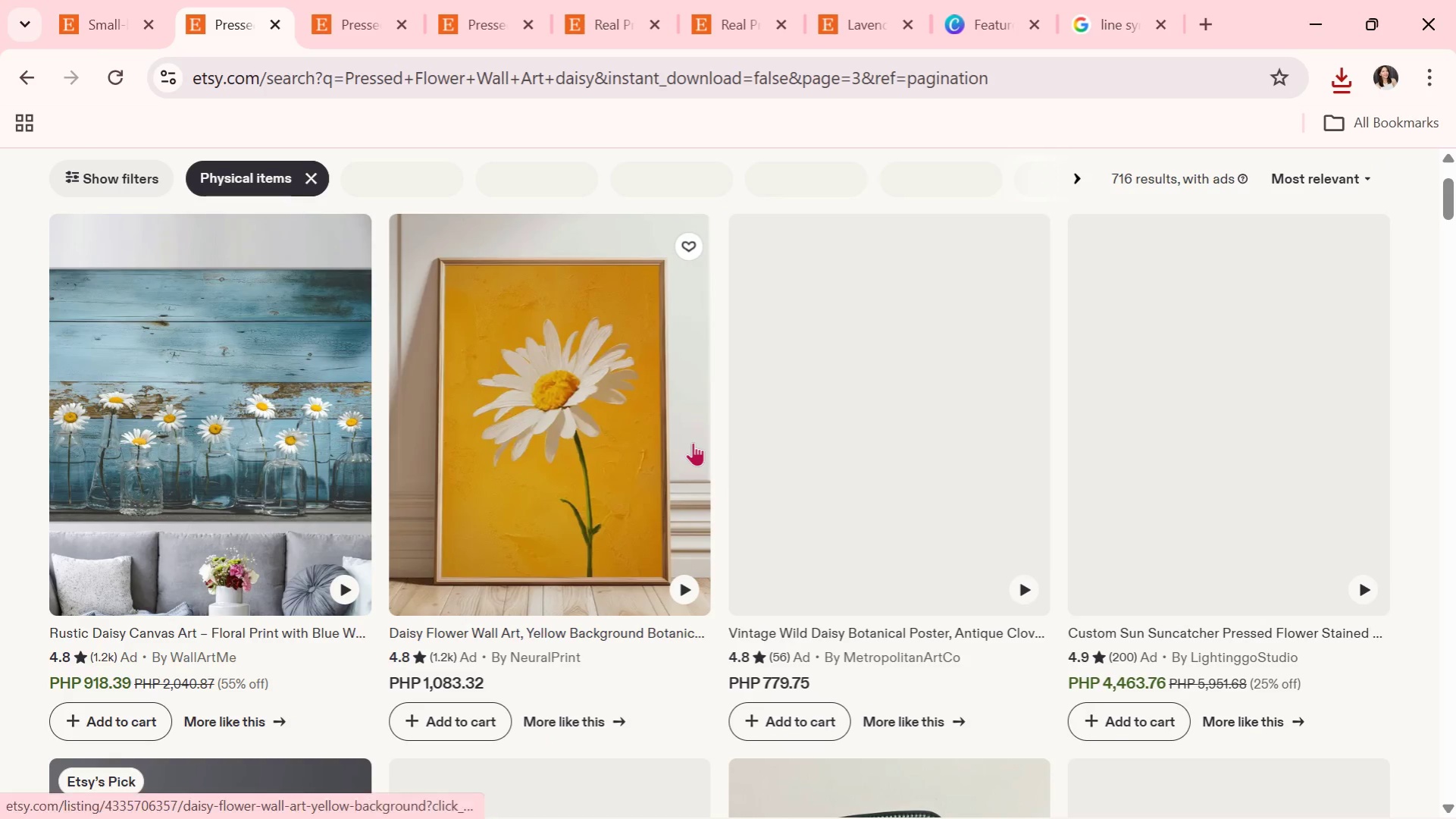 
scroll: coordinate [640, 475], scroll_direction: down, amount: 15.0
 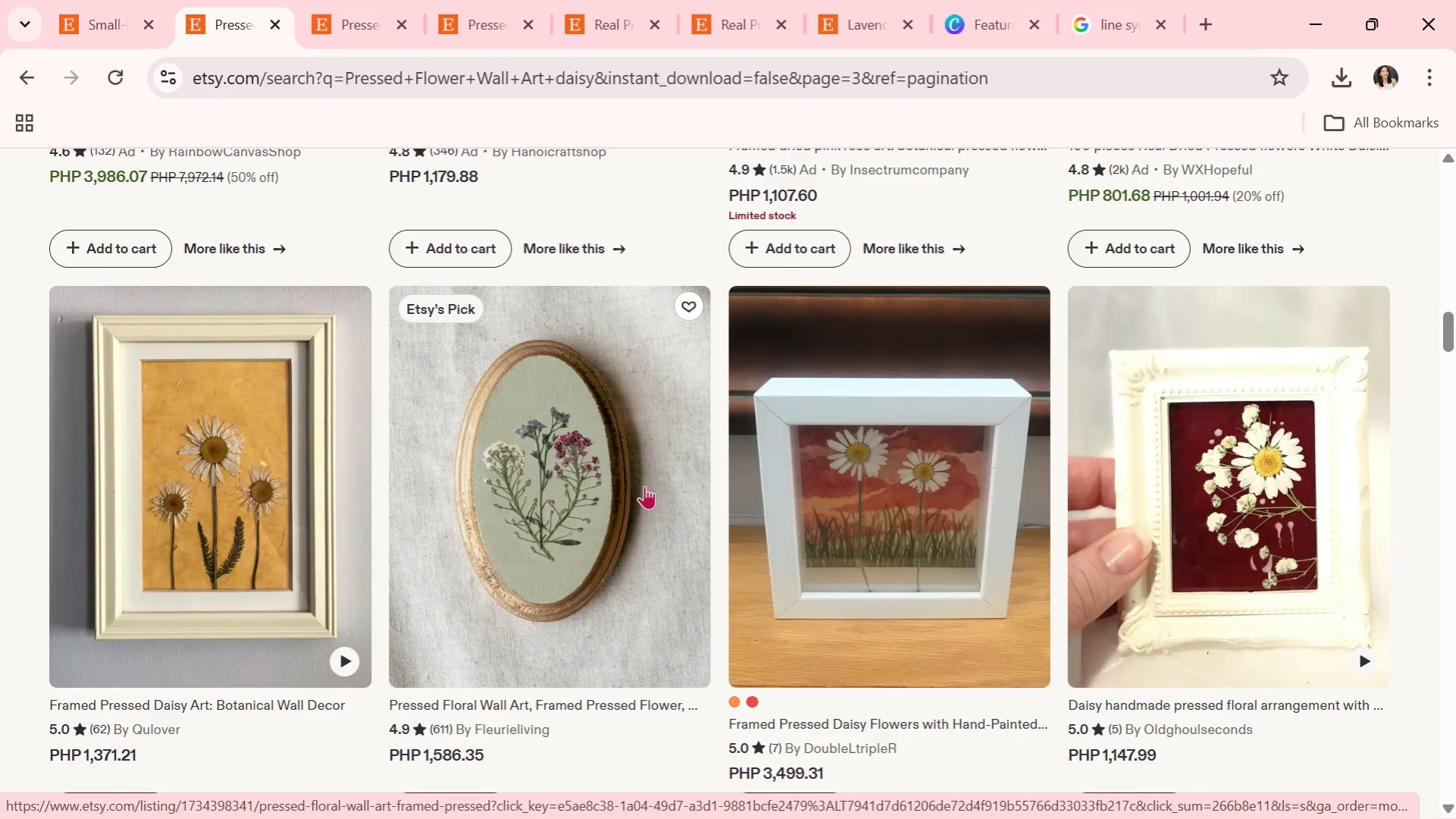 
scroll: coordinate [518, 609], scroll_direction: down, amount: 9.0
 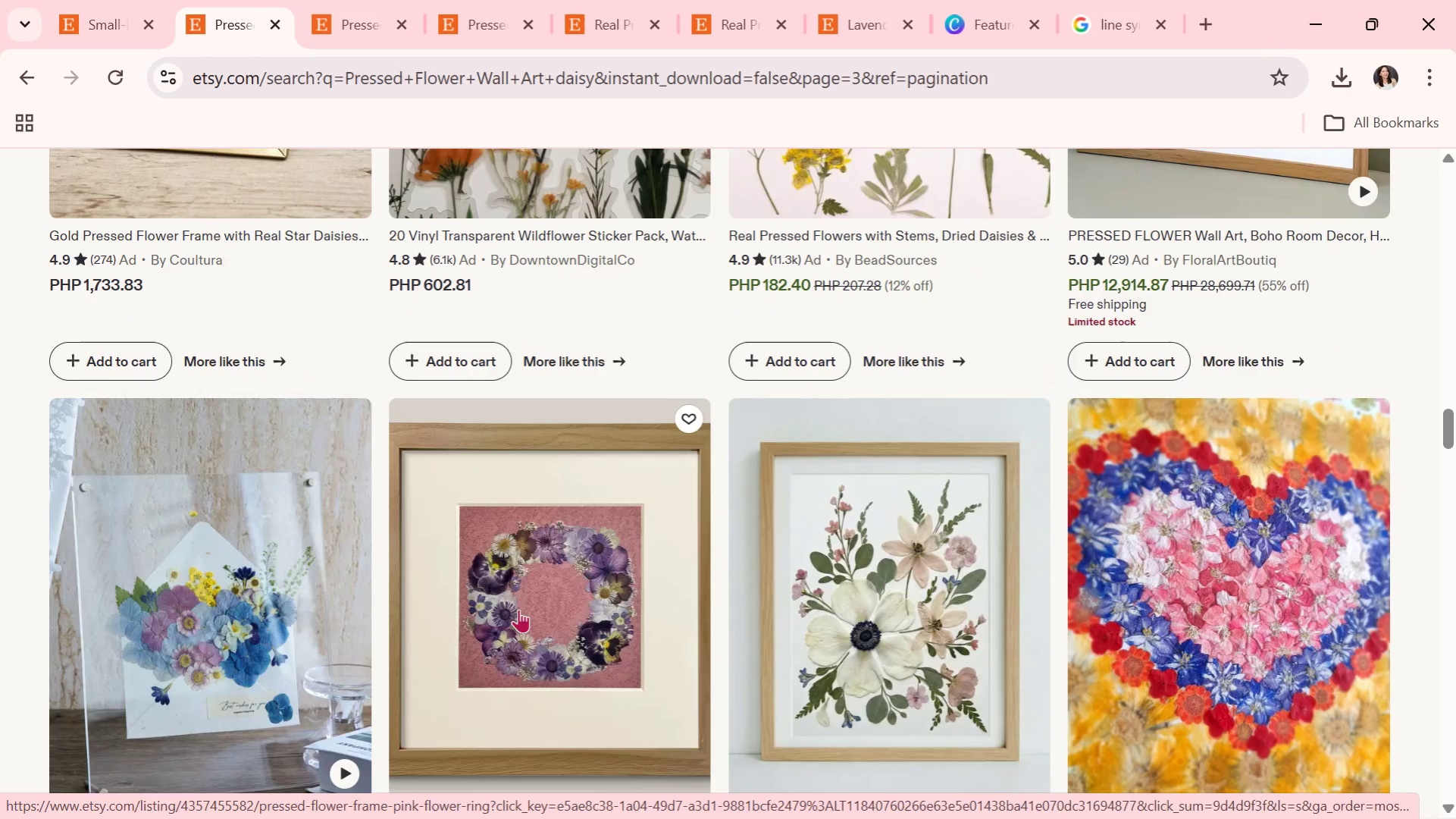 
scroll: coordinate [519, 609], scroll_direction: up, amount: 2.0
 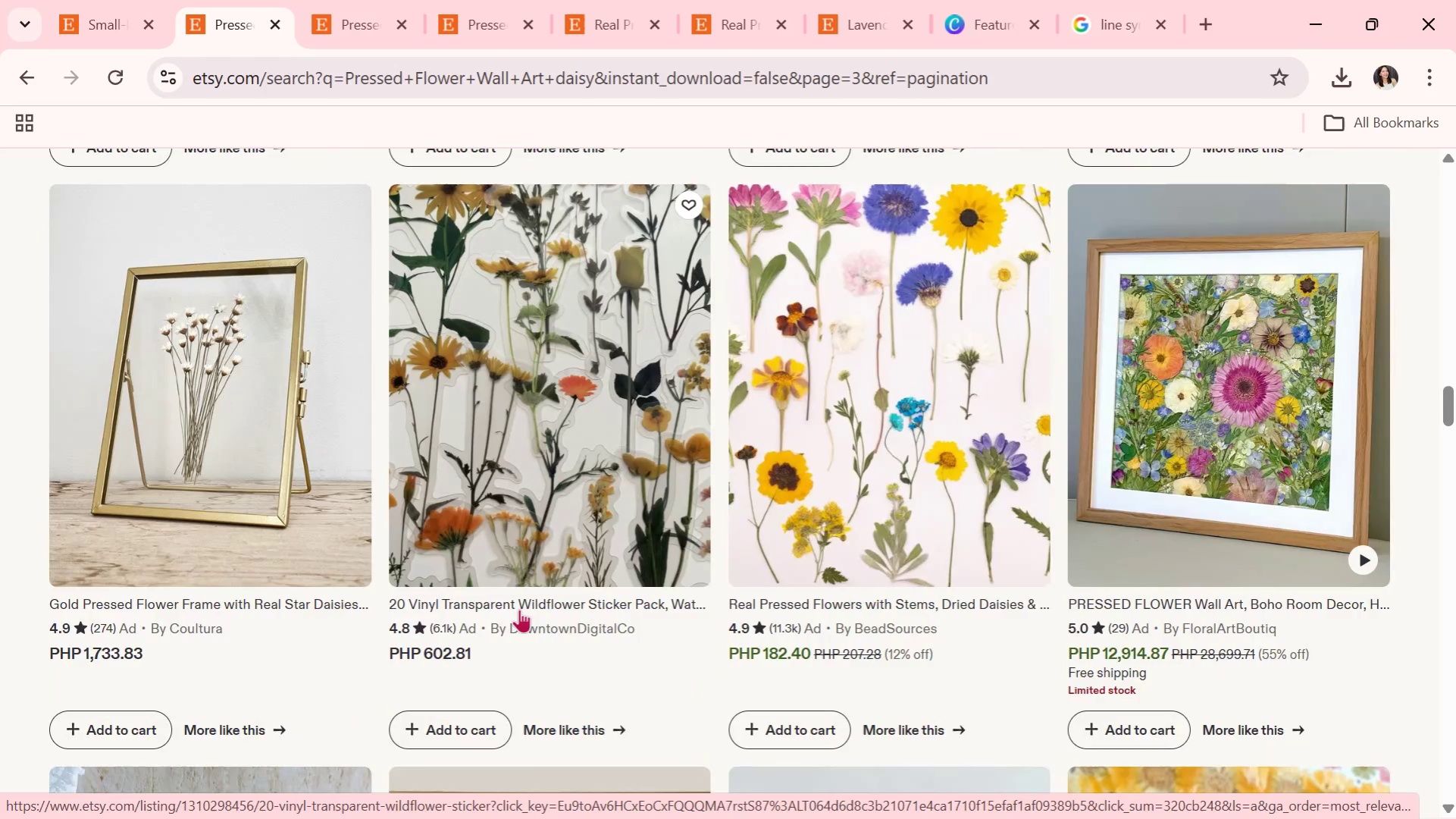 
scroll: coordinate [789, 581], scroll_direction: down, amount: 19.0
 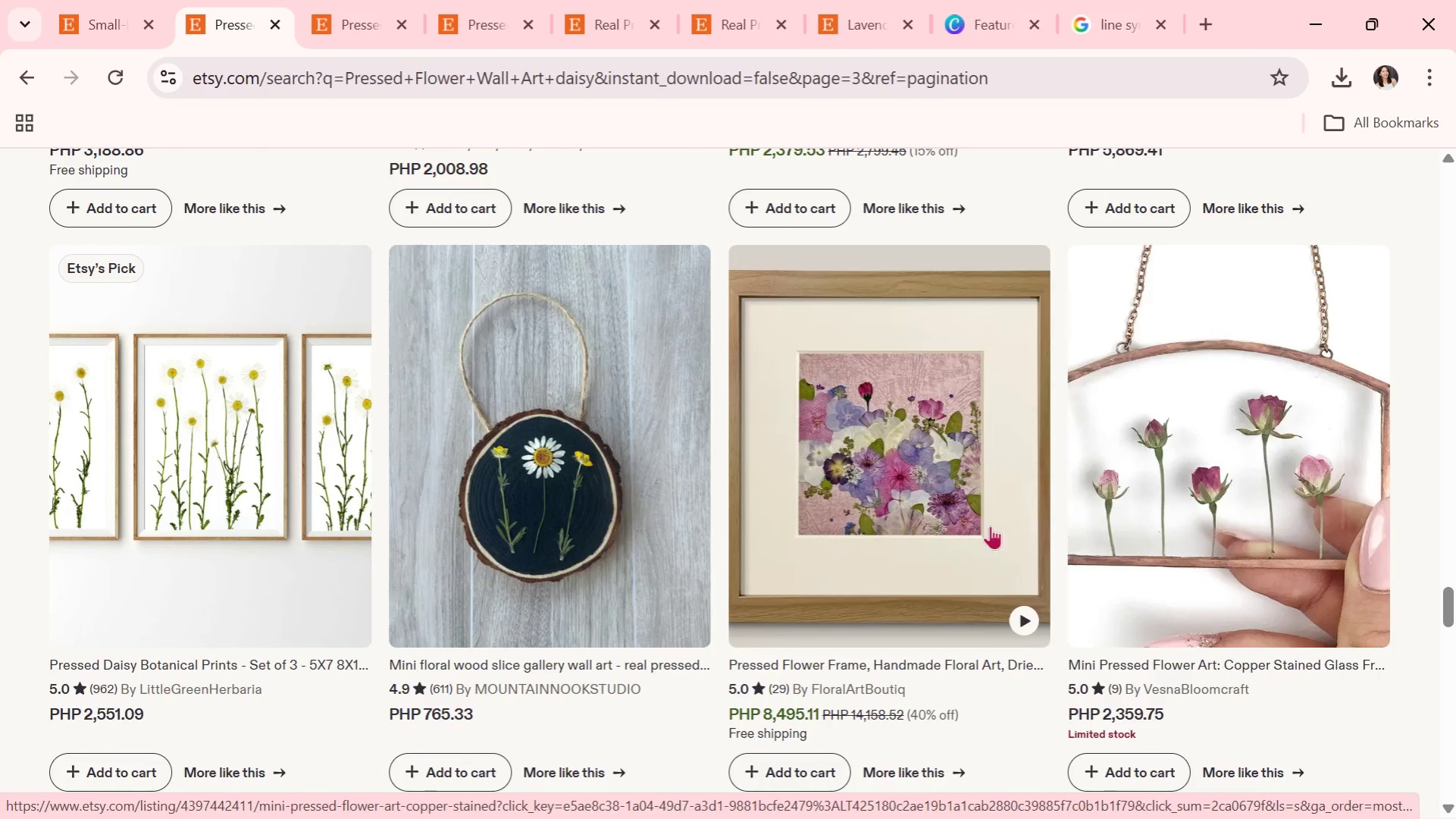 
scroll: coordinate [952, 509], scroll_direction: down, amount: 5.0
 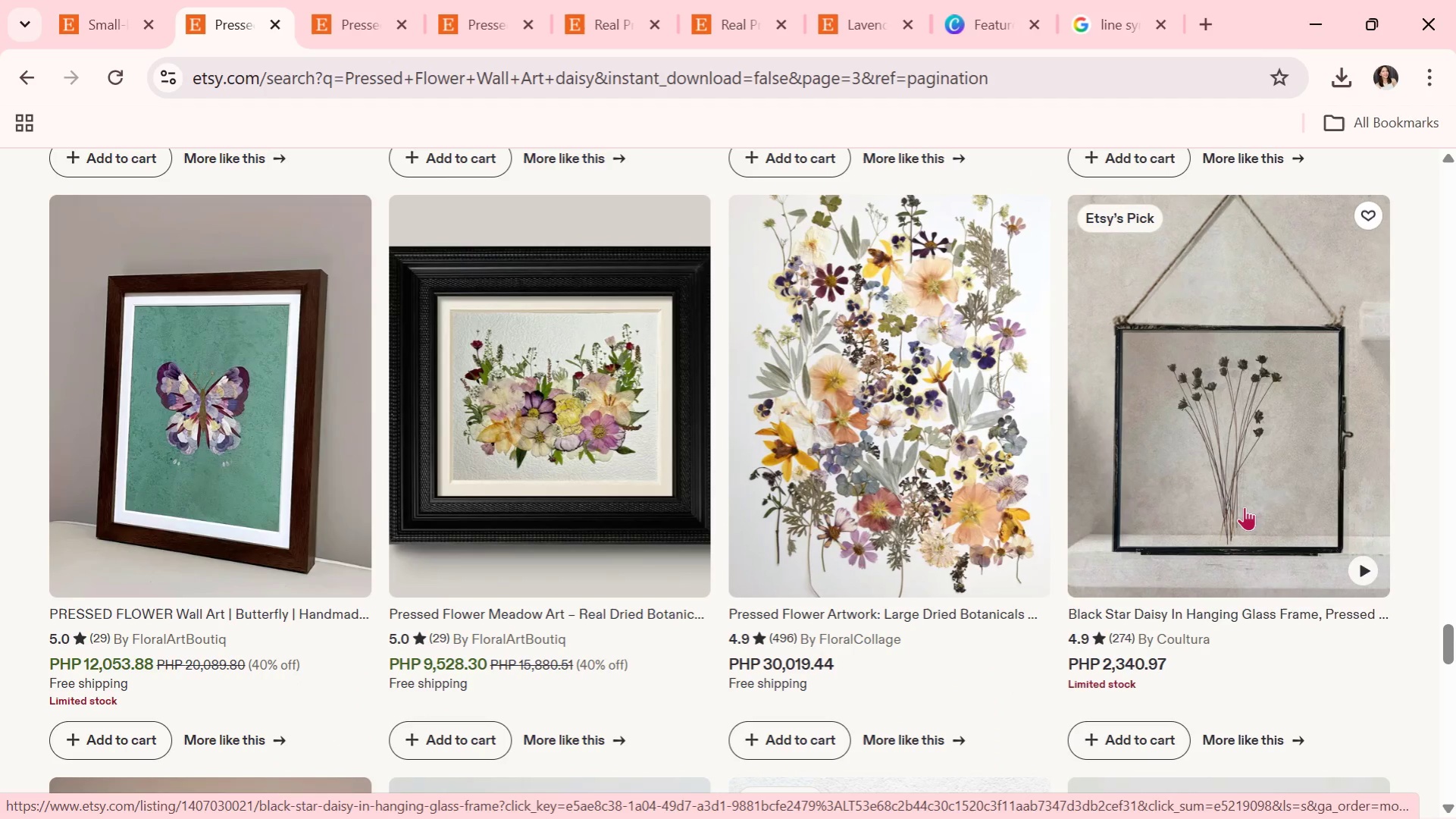 
left_click([1244, 507])
 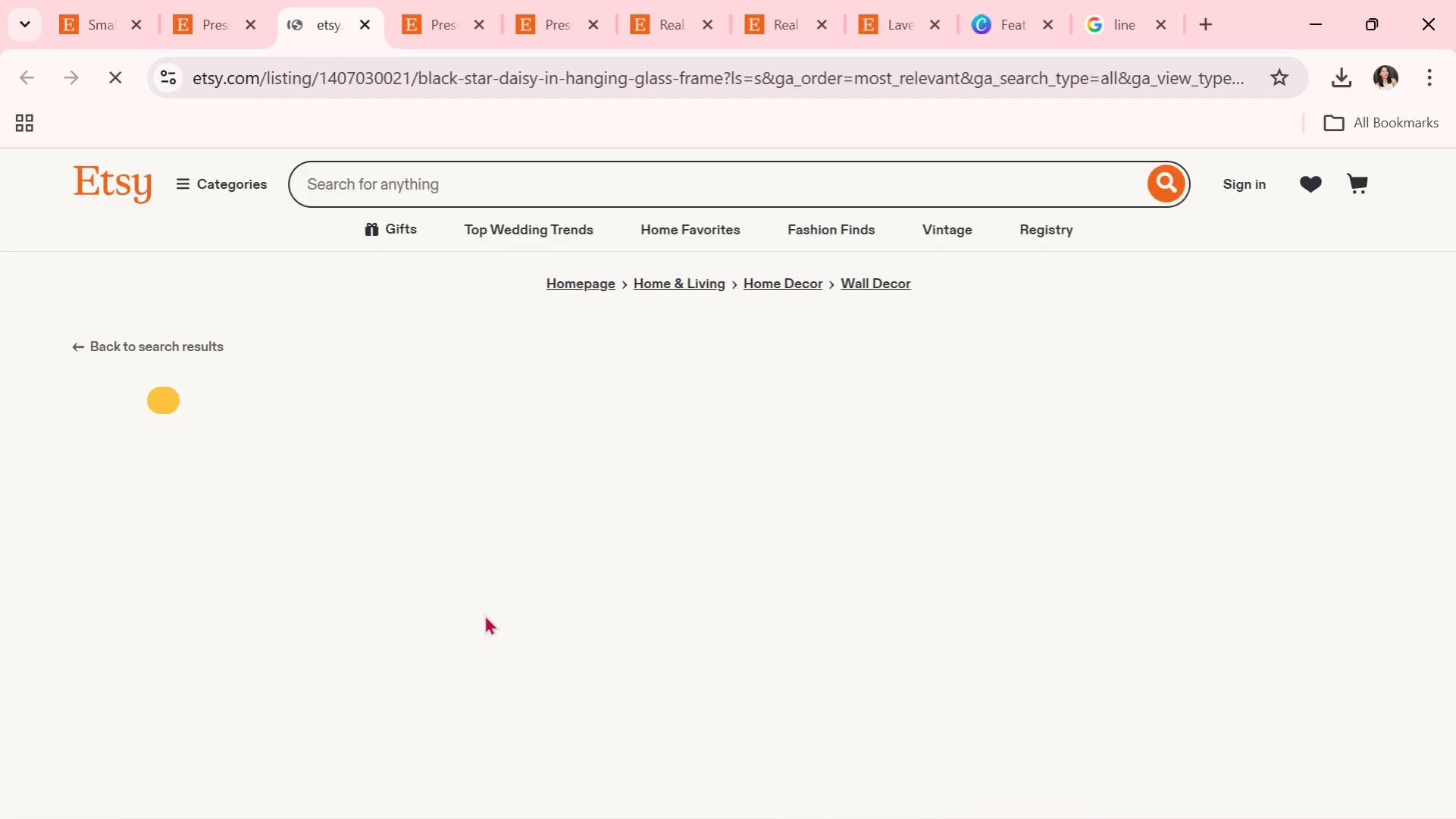 
right_click([532, 563])
 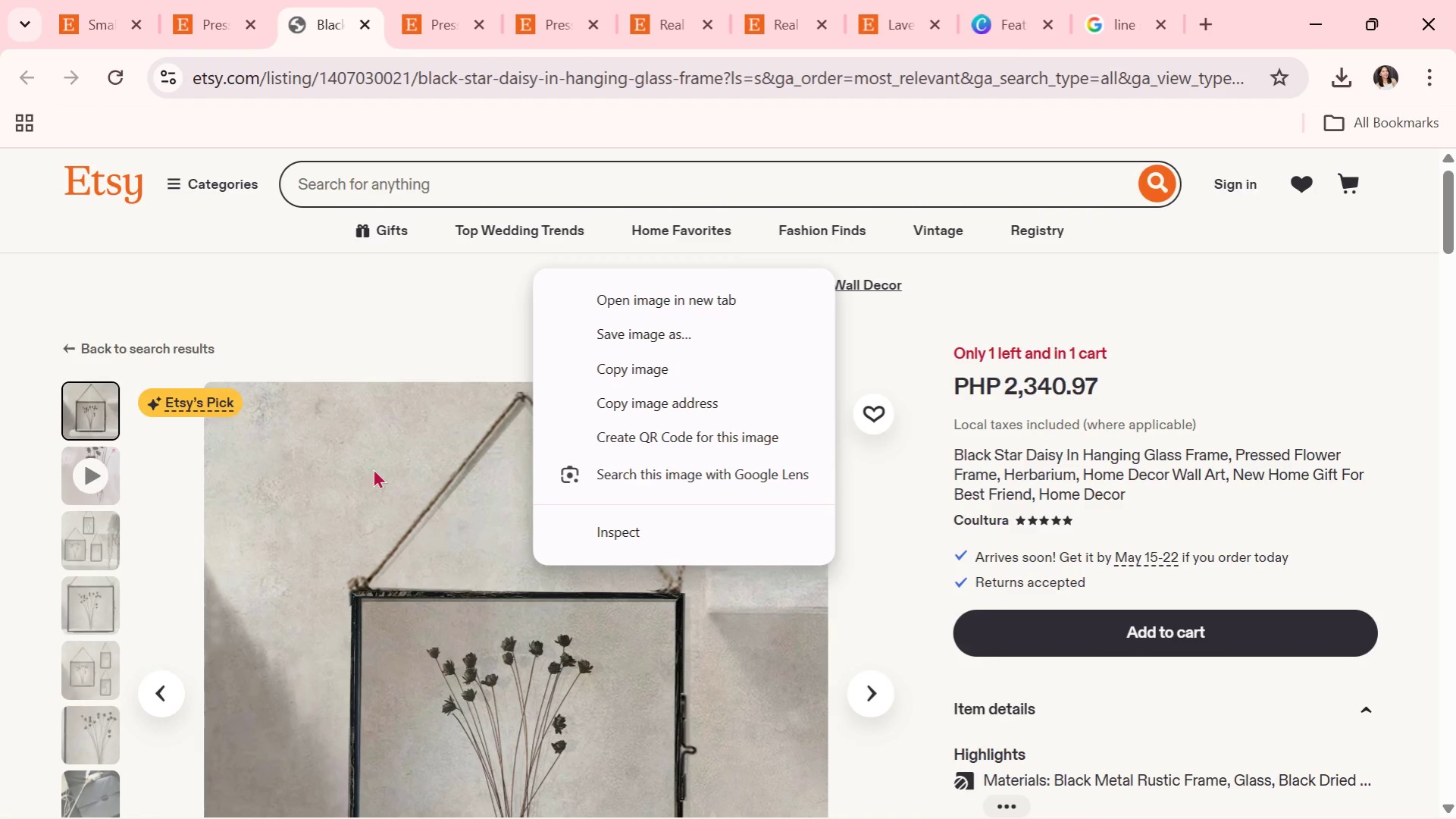 
left_click([86, 596])
 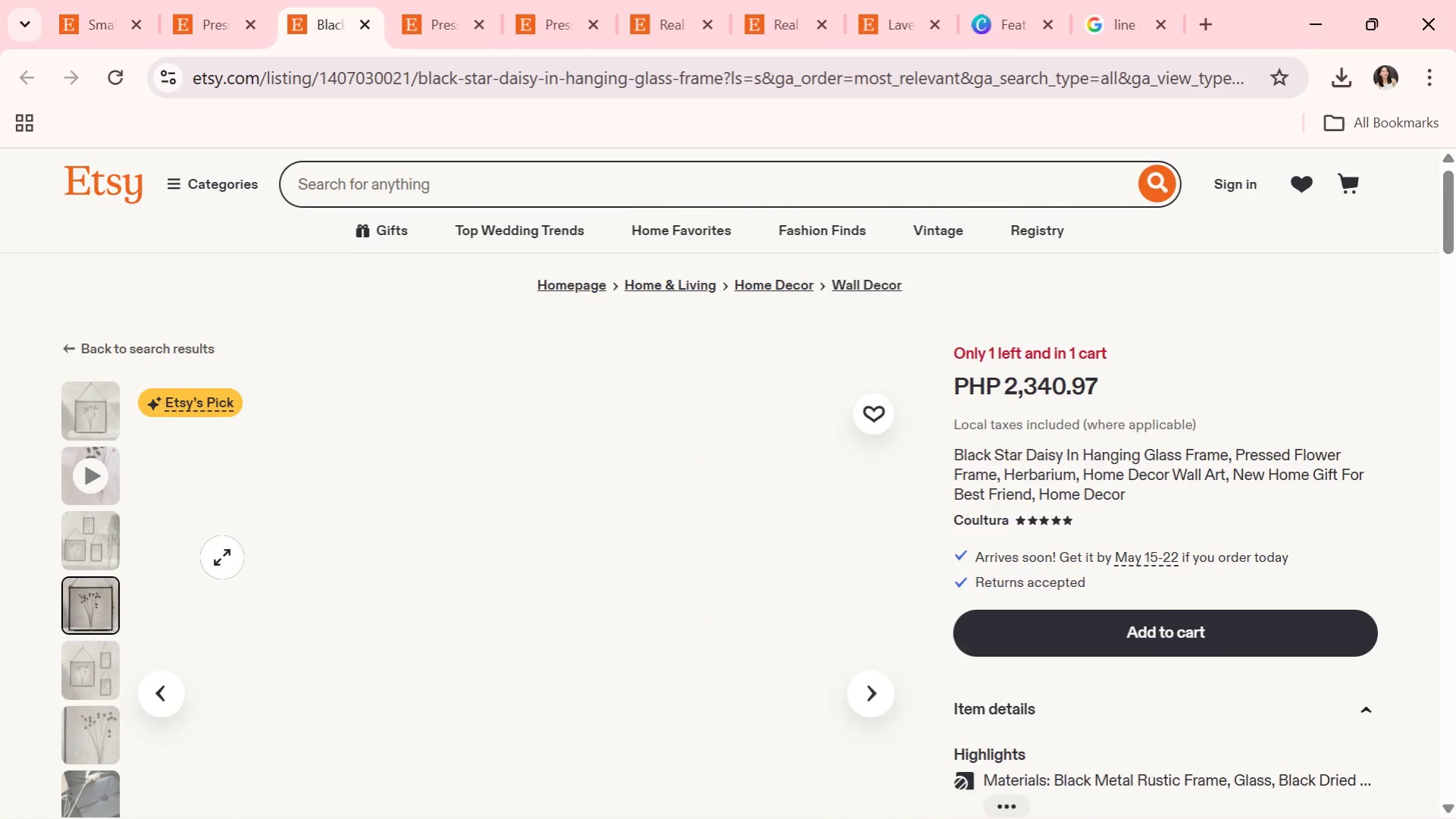 
scroll: coordinate [233, 553], scroll_direction: down, amount: 2.0